 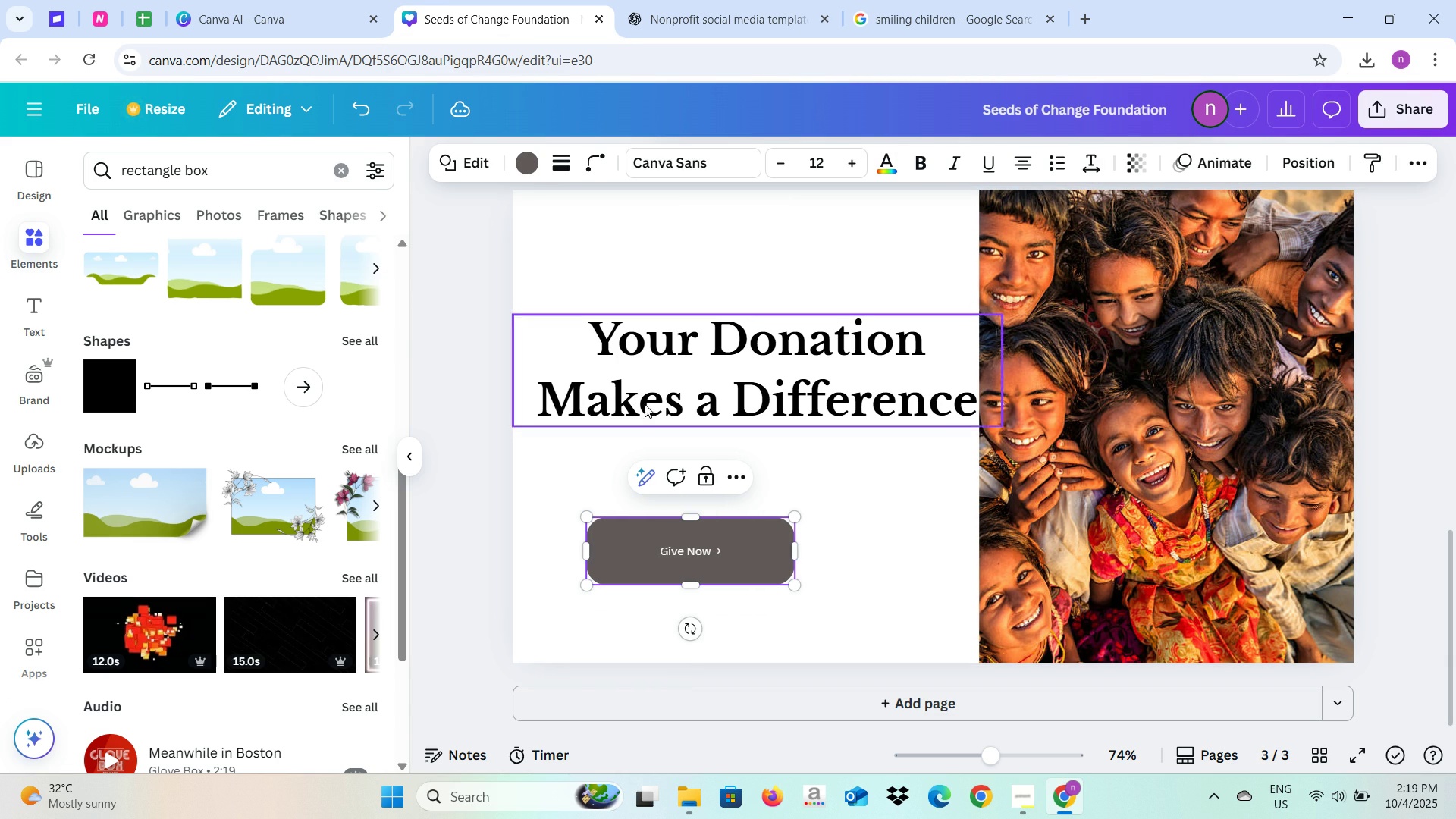 
left_click([665, 0])
 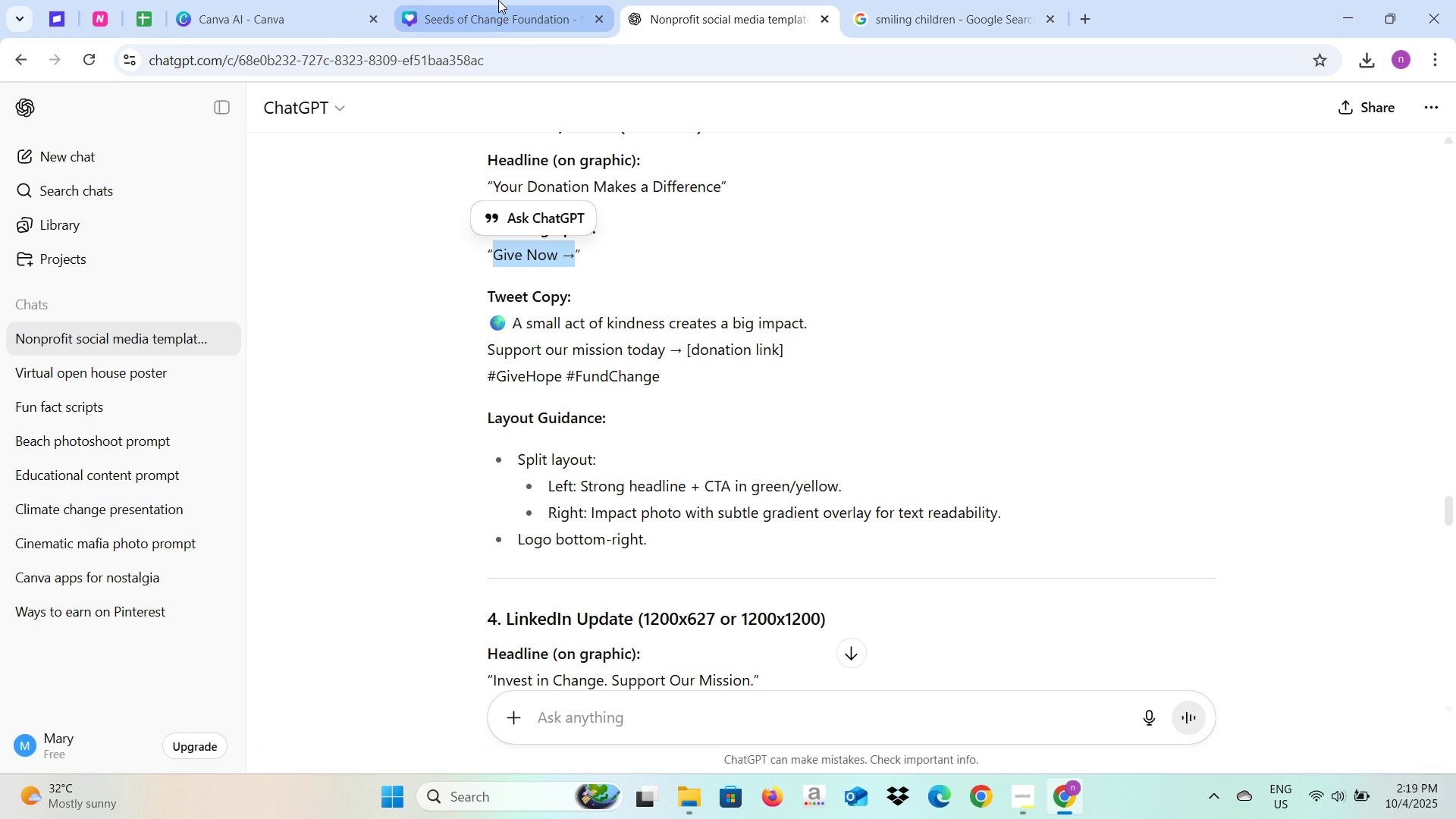 
left_click([498, 0])
 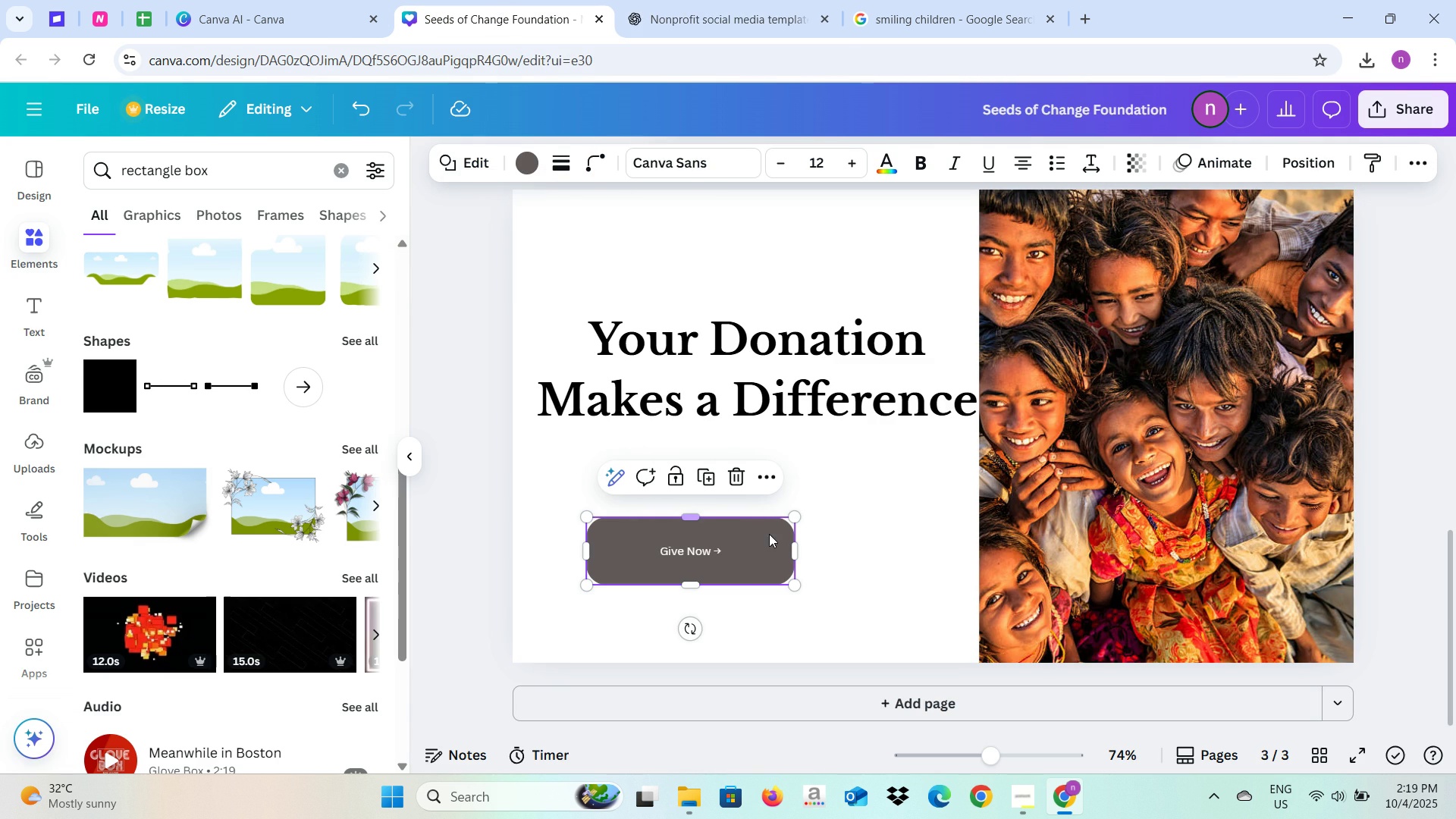 
left_click([769, 534])
 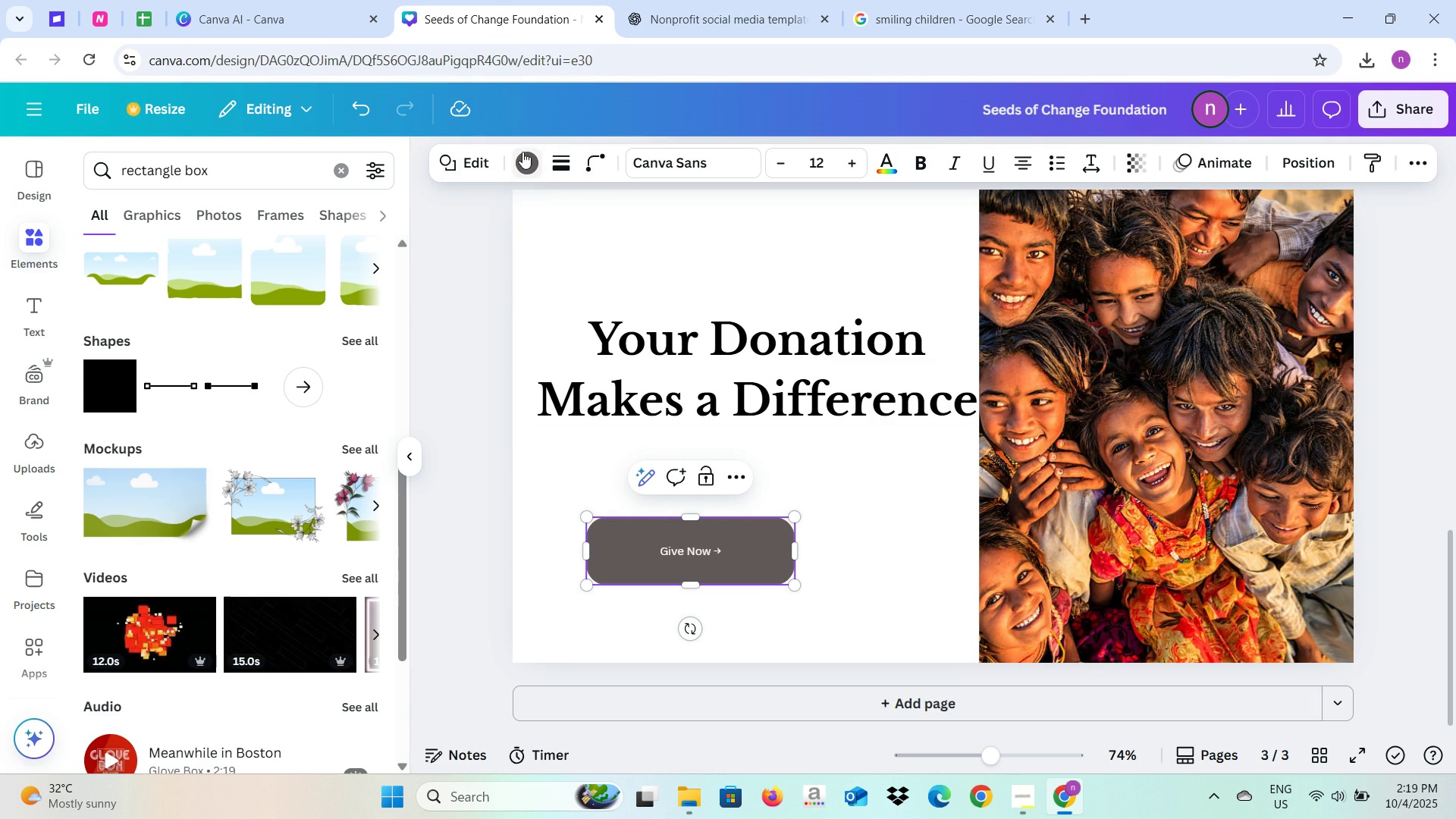 
left_click([522, 152])
 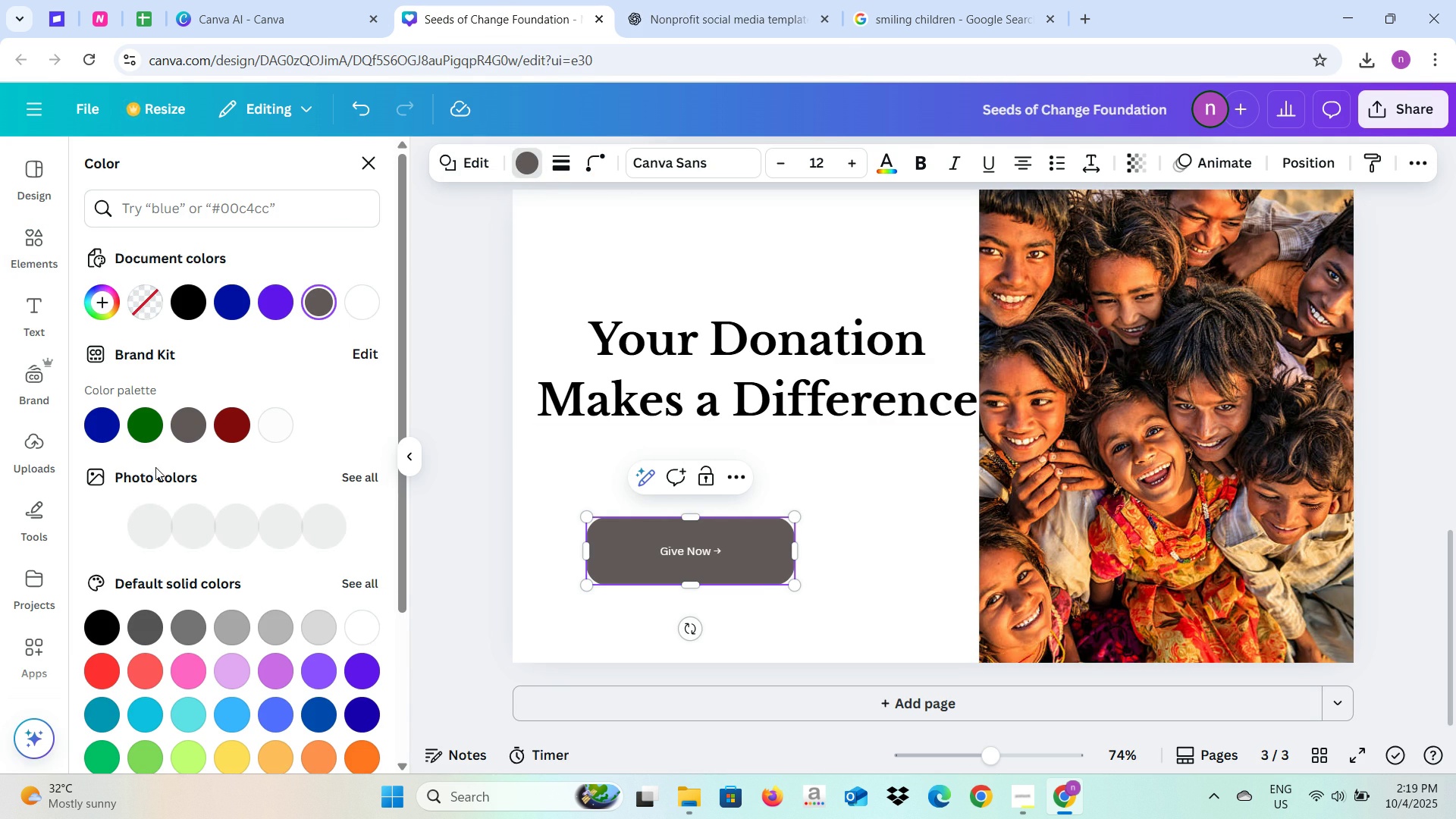 
left_click([147, 432])
 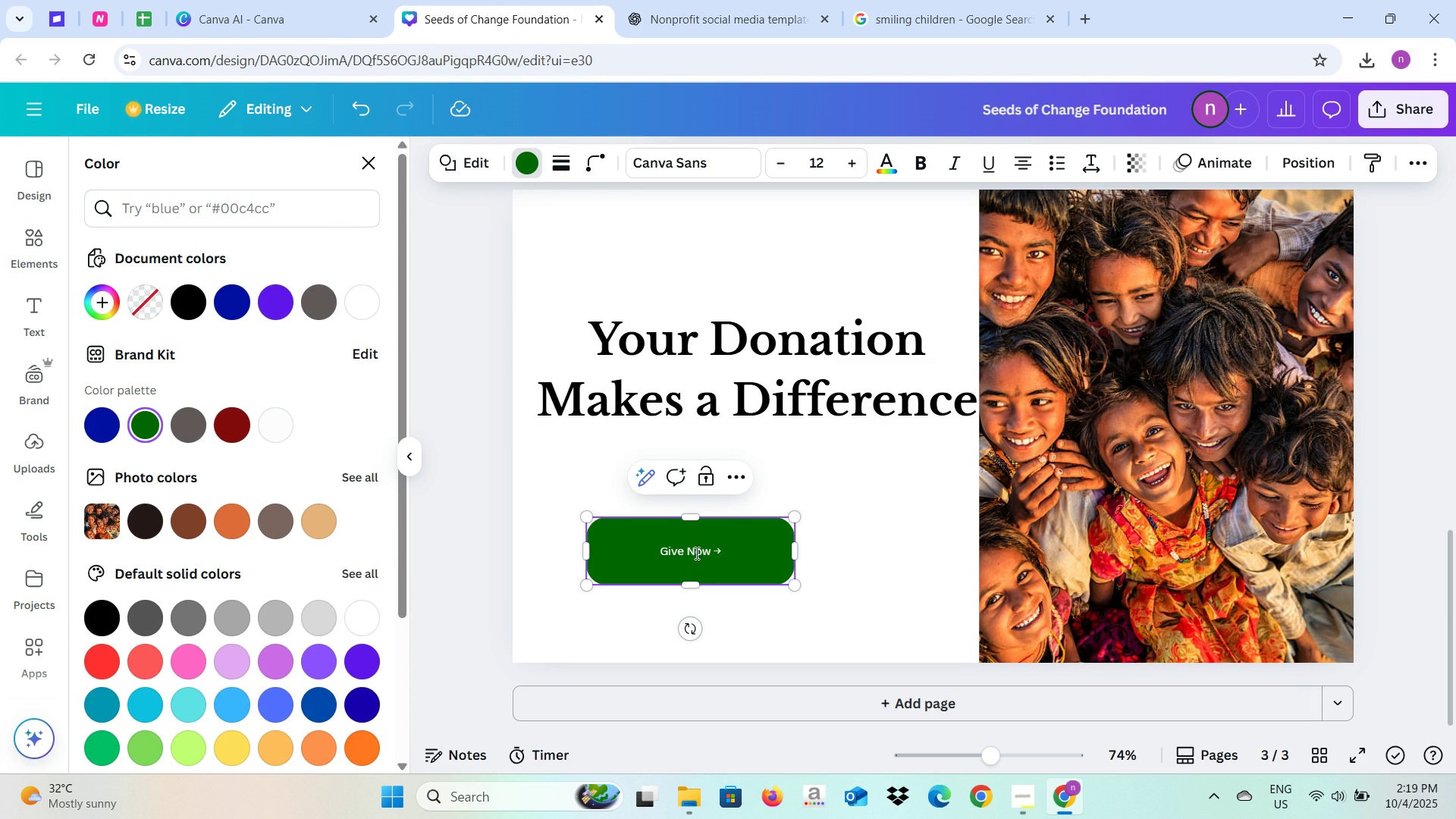 
left_click([689, 551])